 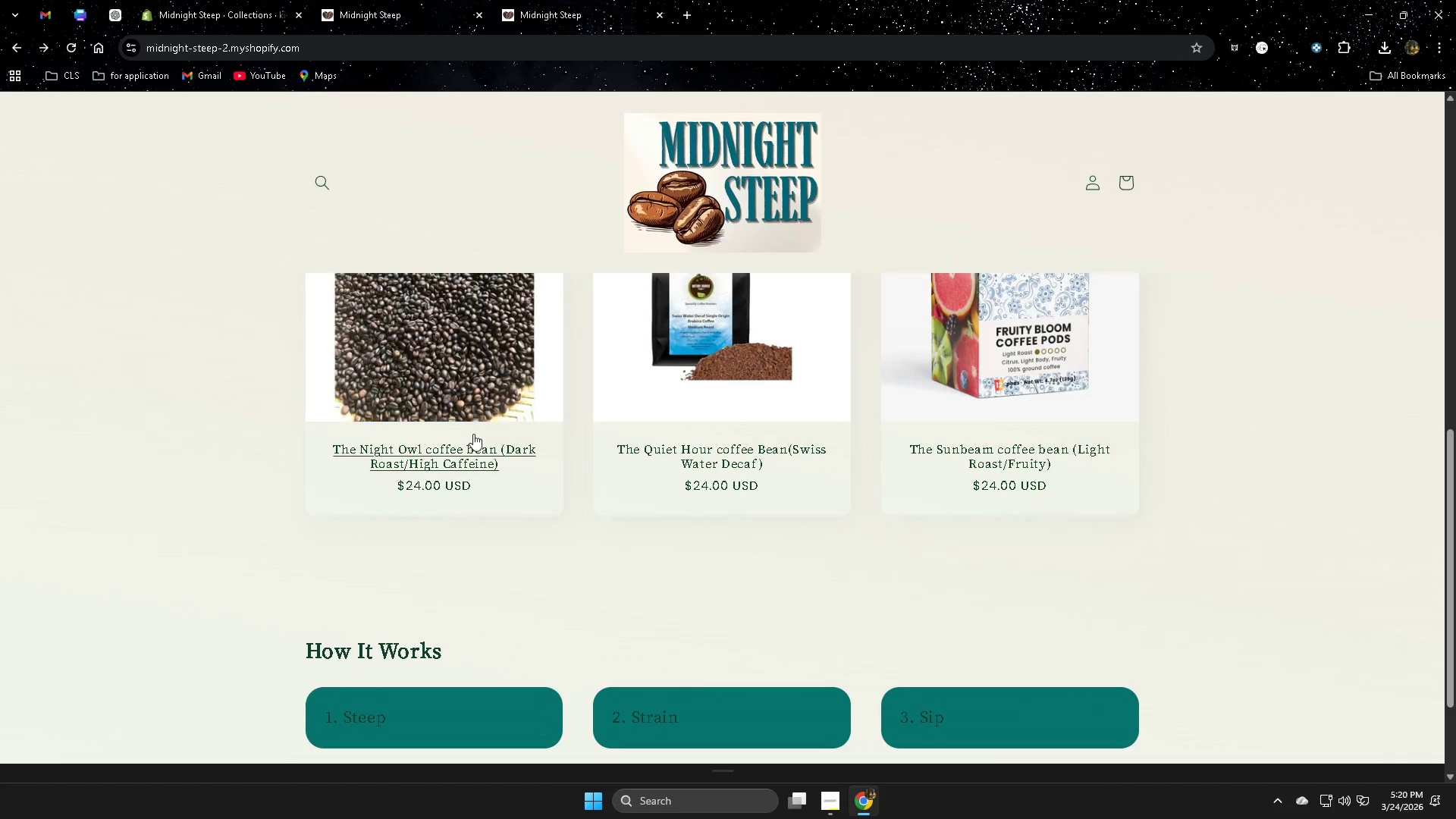 
left_click([392, 331])
 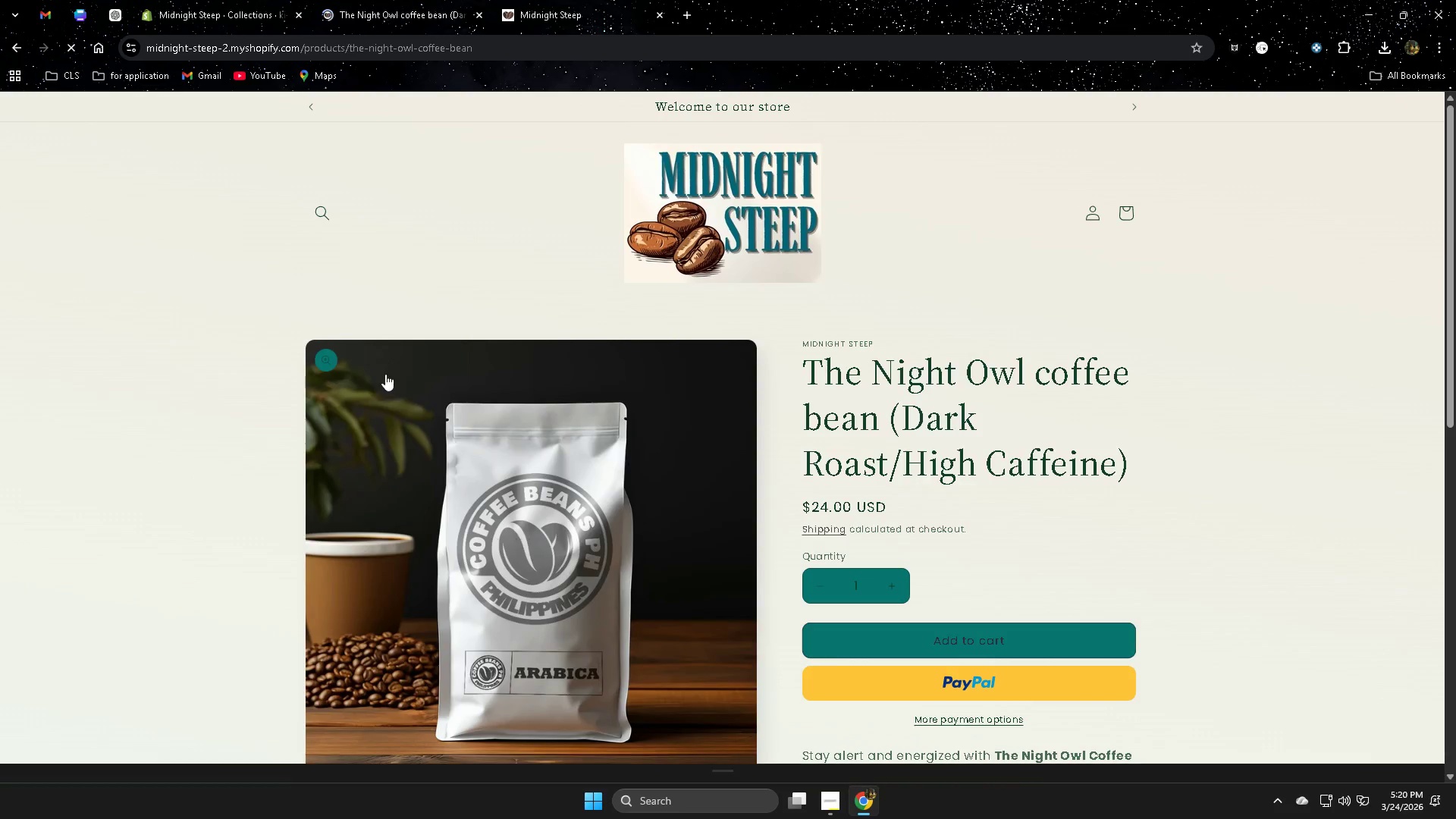 
scroll: coordinate [1269, 629], scroll_direction: down, amount: 7.0
 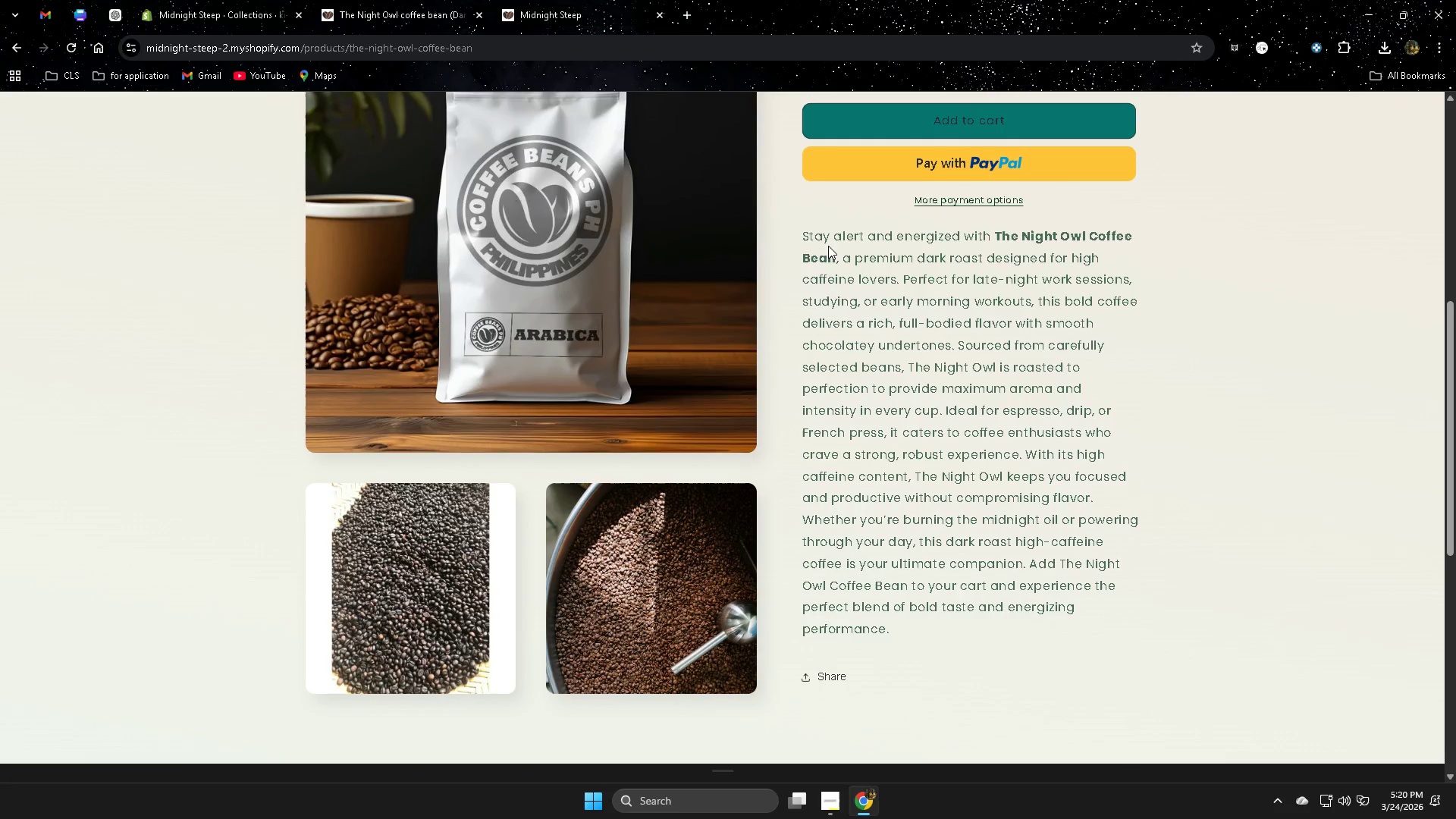 
left_click([817, 234])
 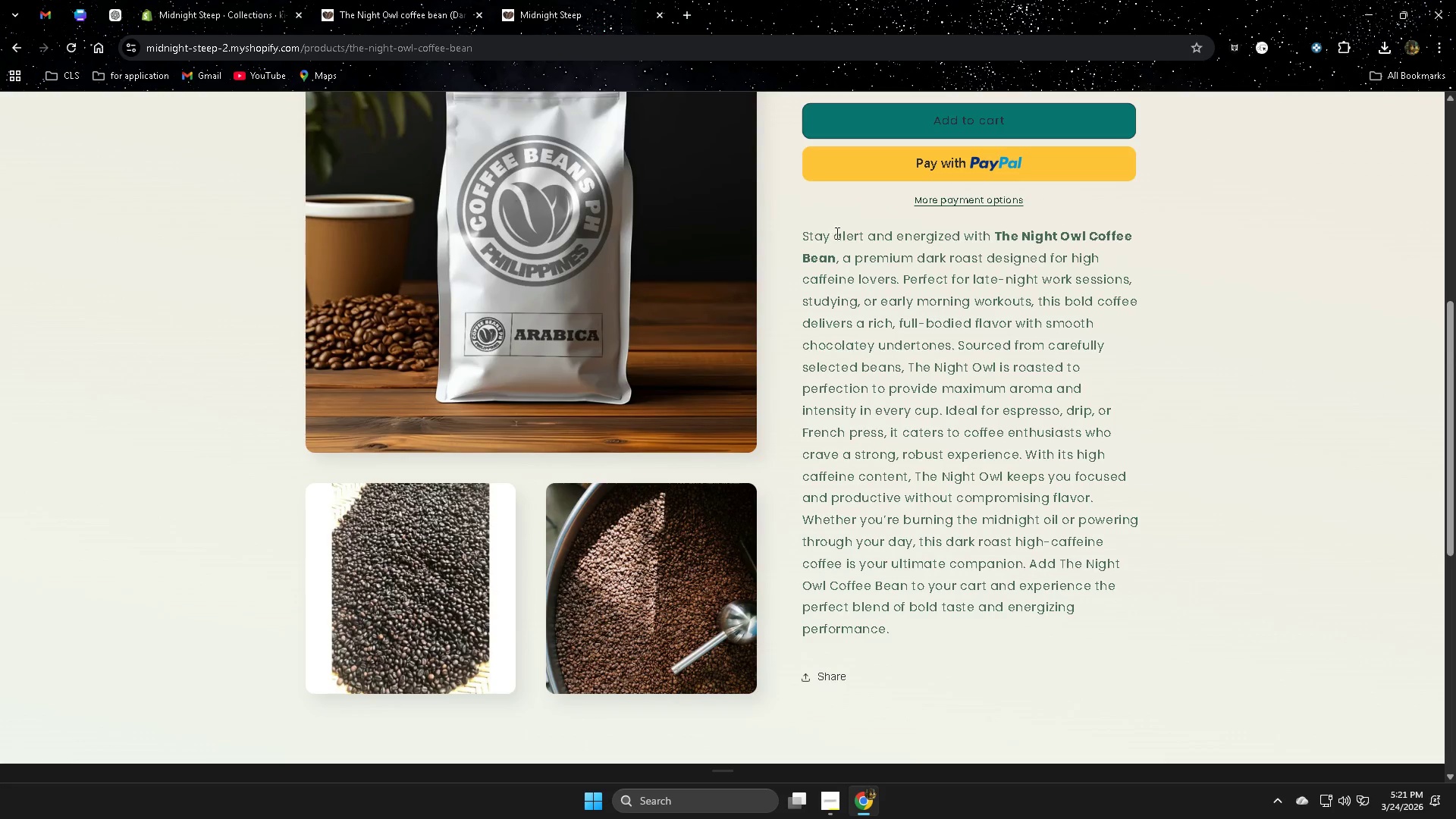 
left_click([837, 233])
 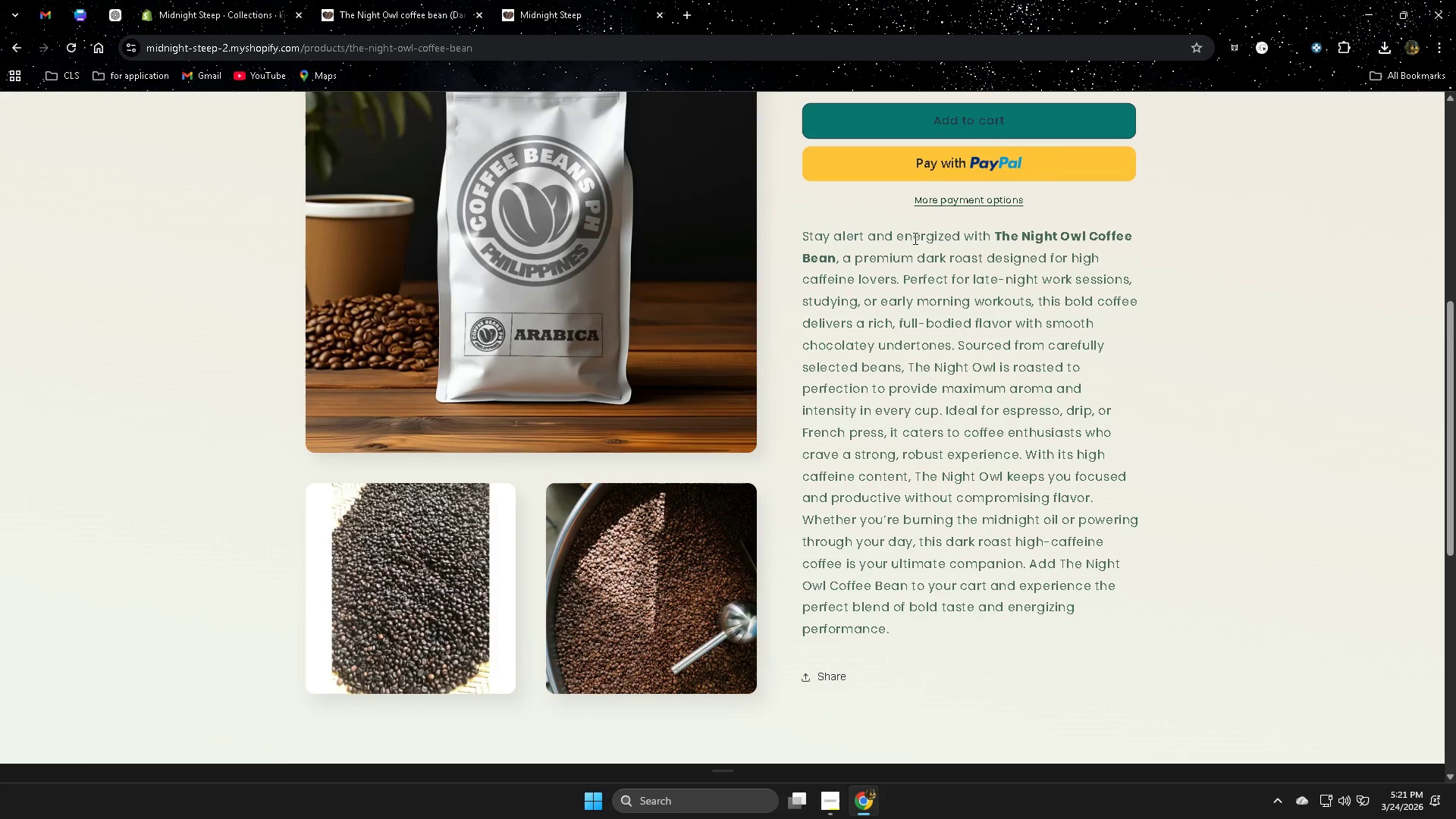 
double_click([921, 237])
 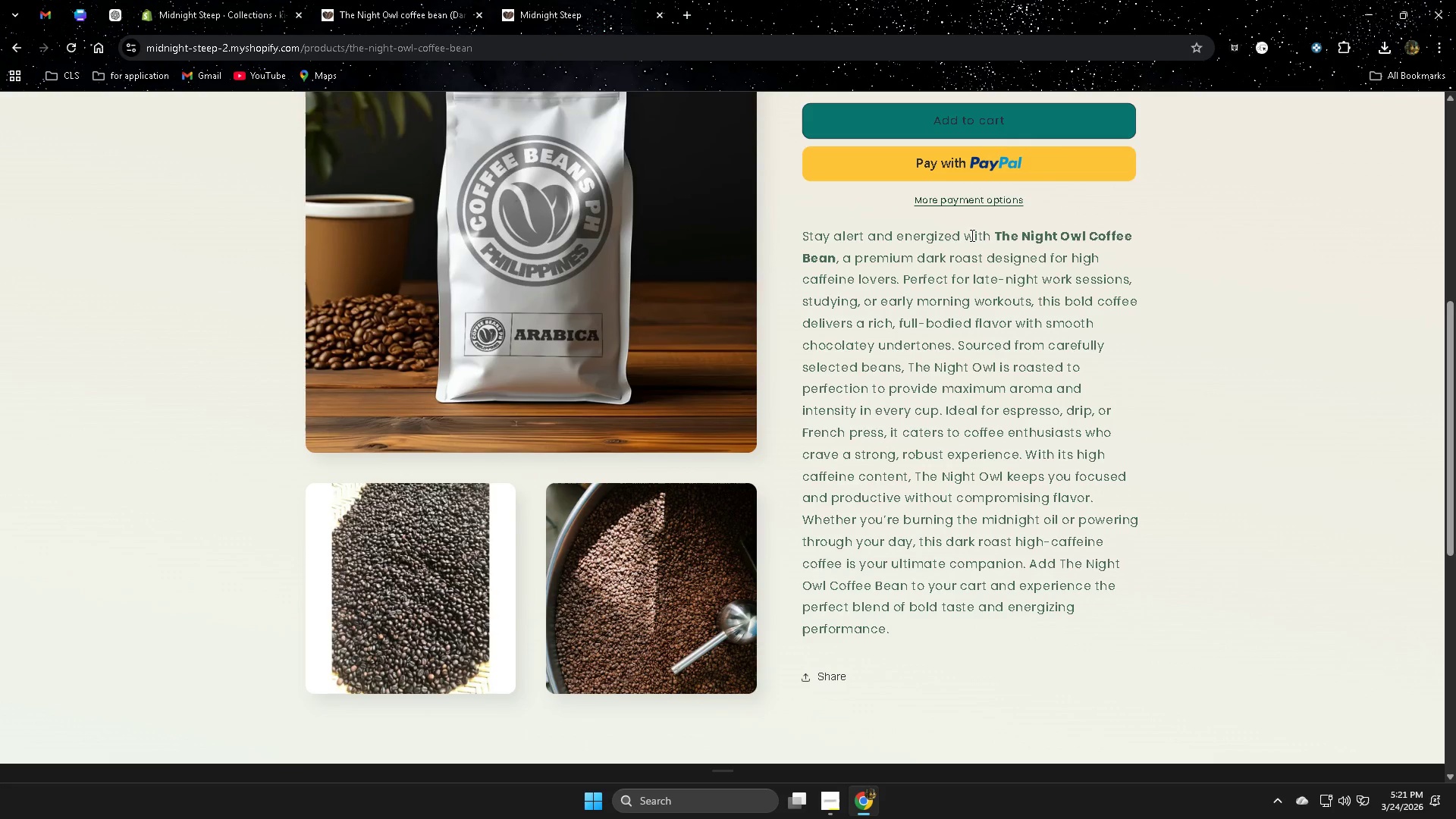 
triple_click([971, 235])
 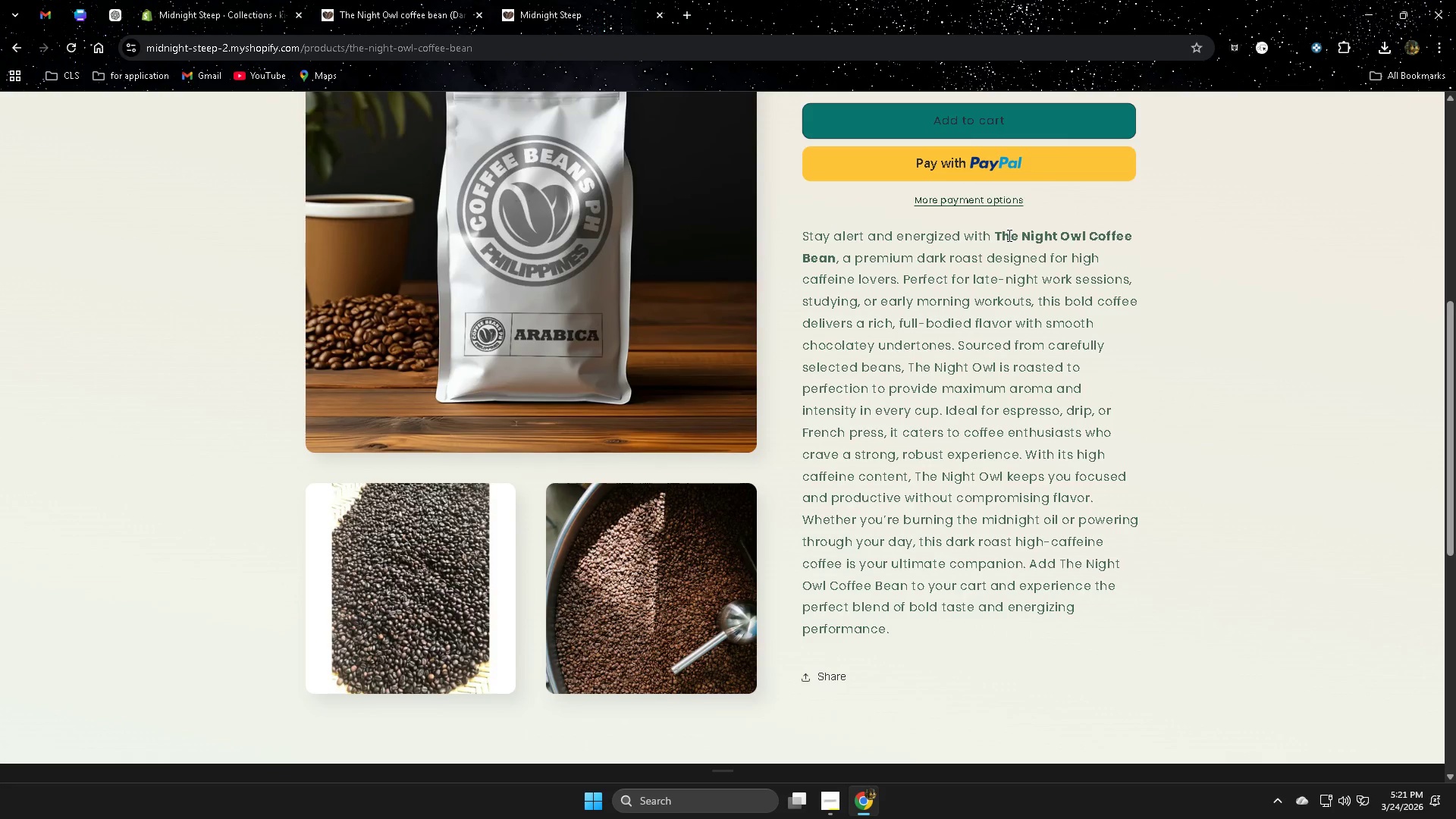 
triple_click([1008, 235])
 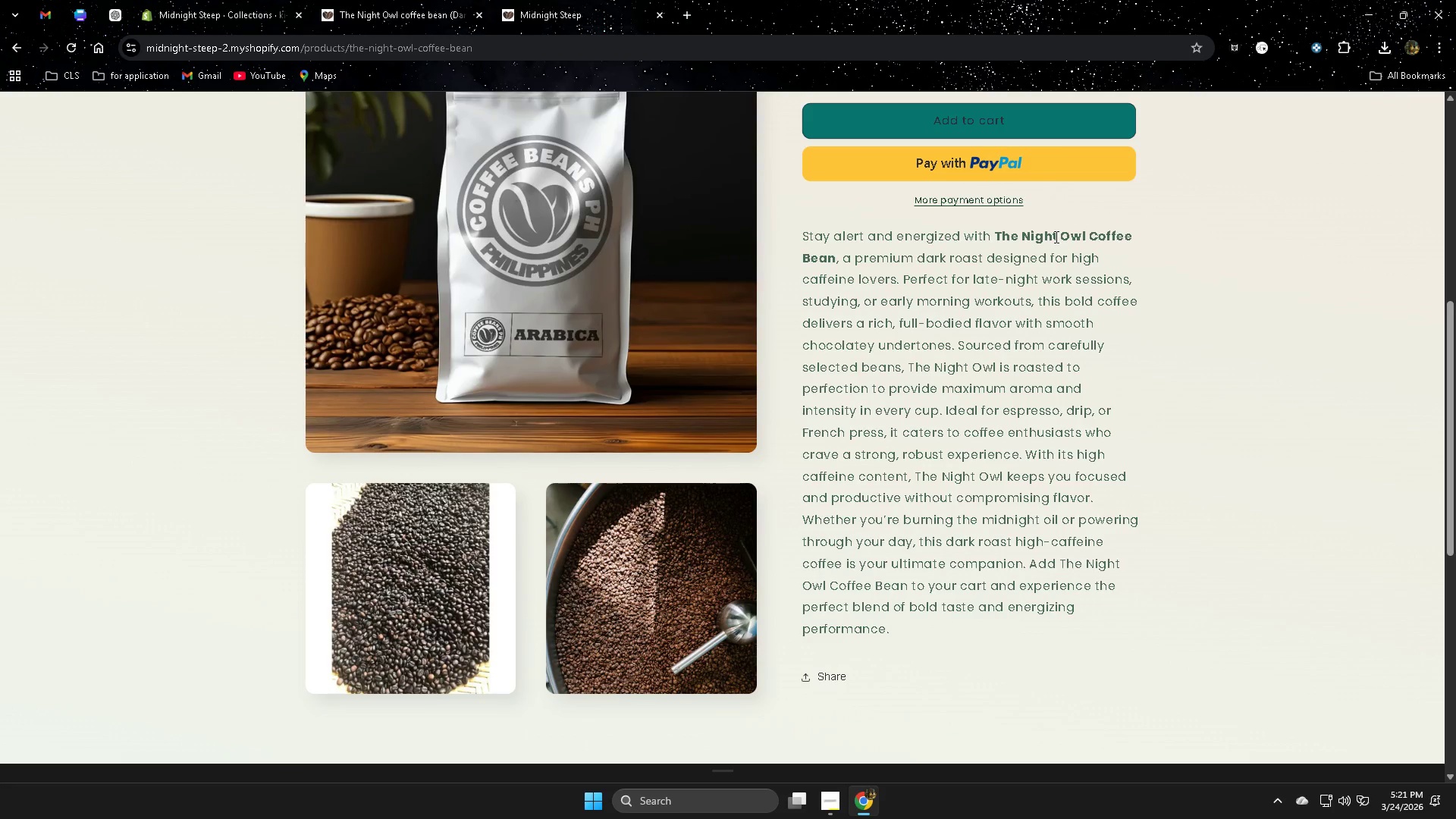 
double_click([1072, 235])
 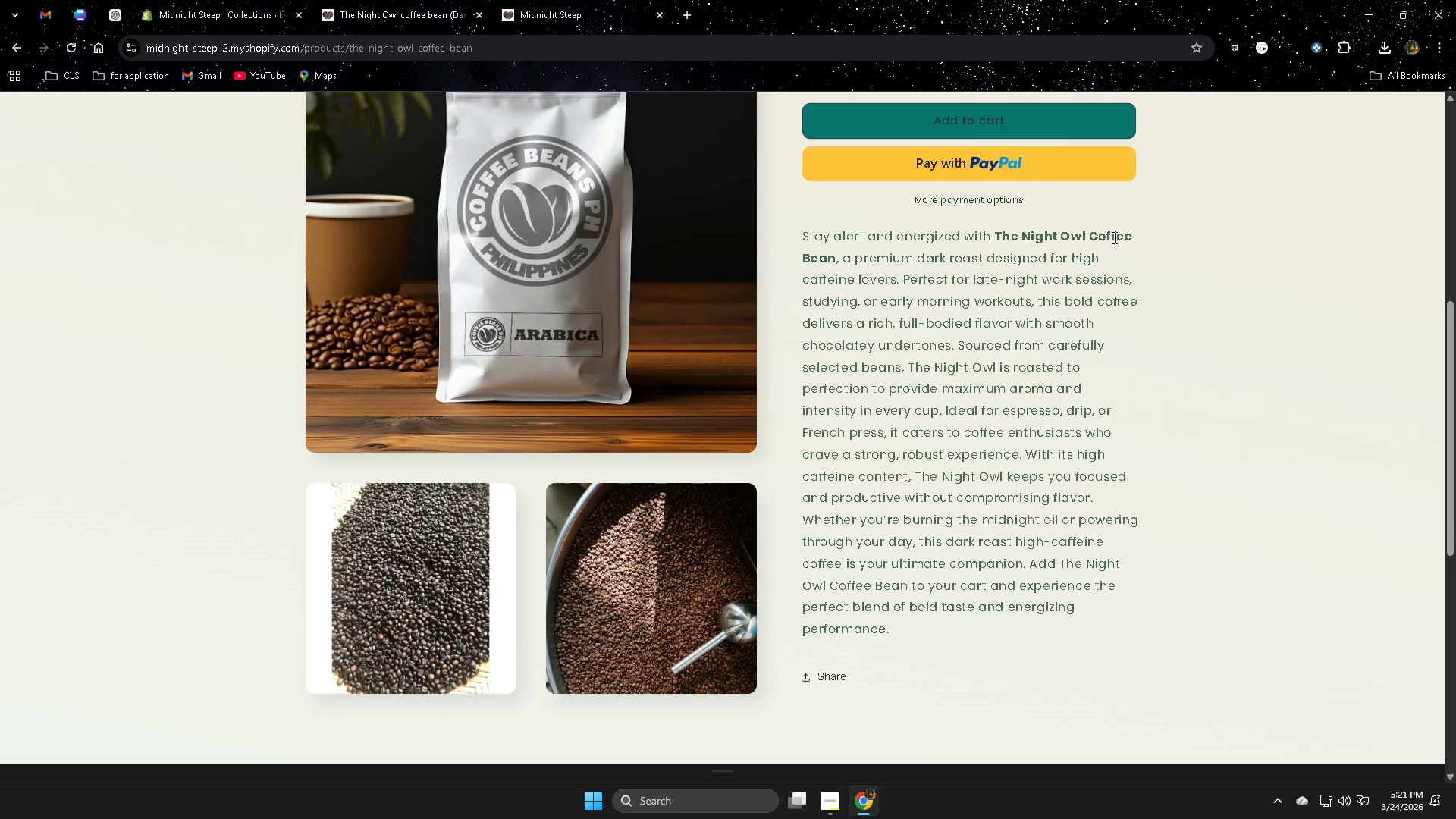 
triple_click([1113, 237])
 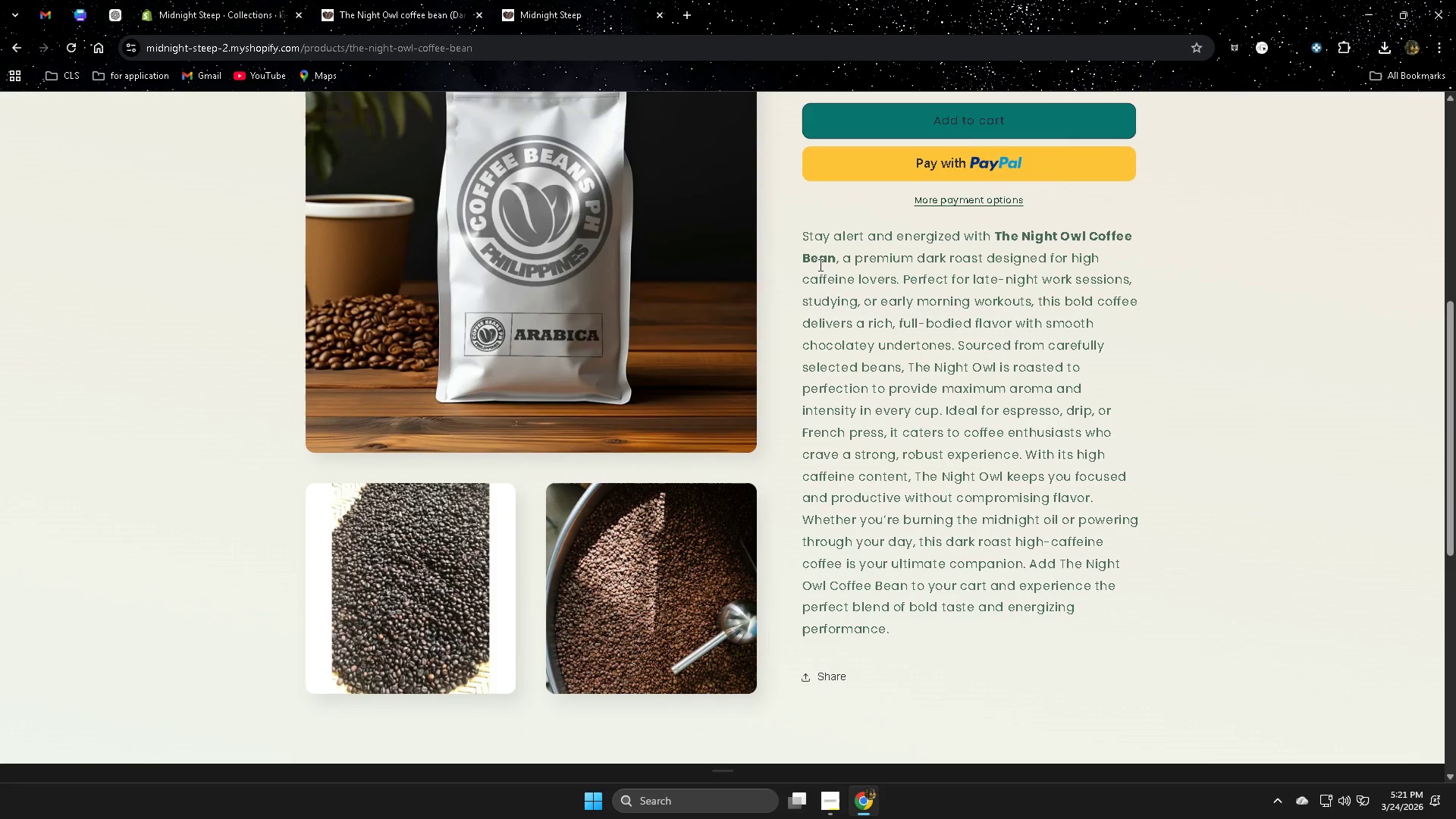 
left_click([816, 261])
 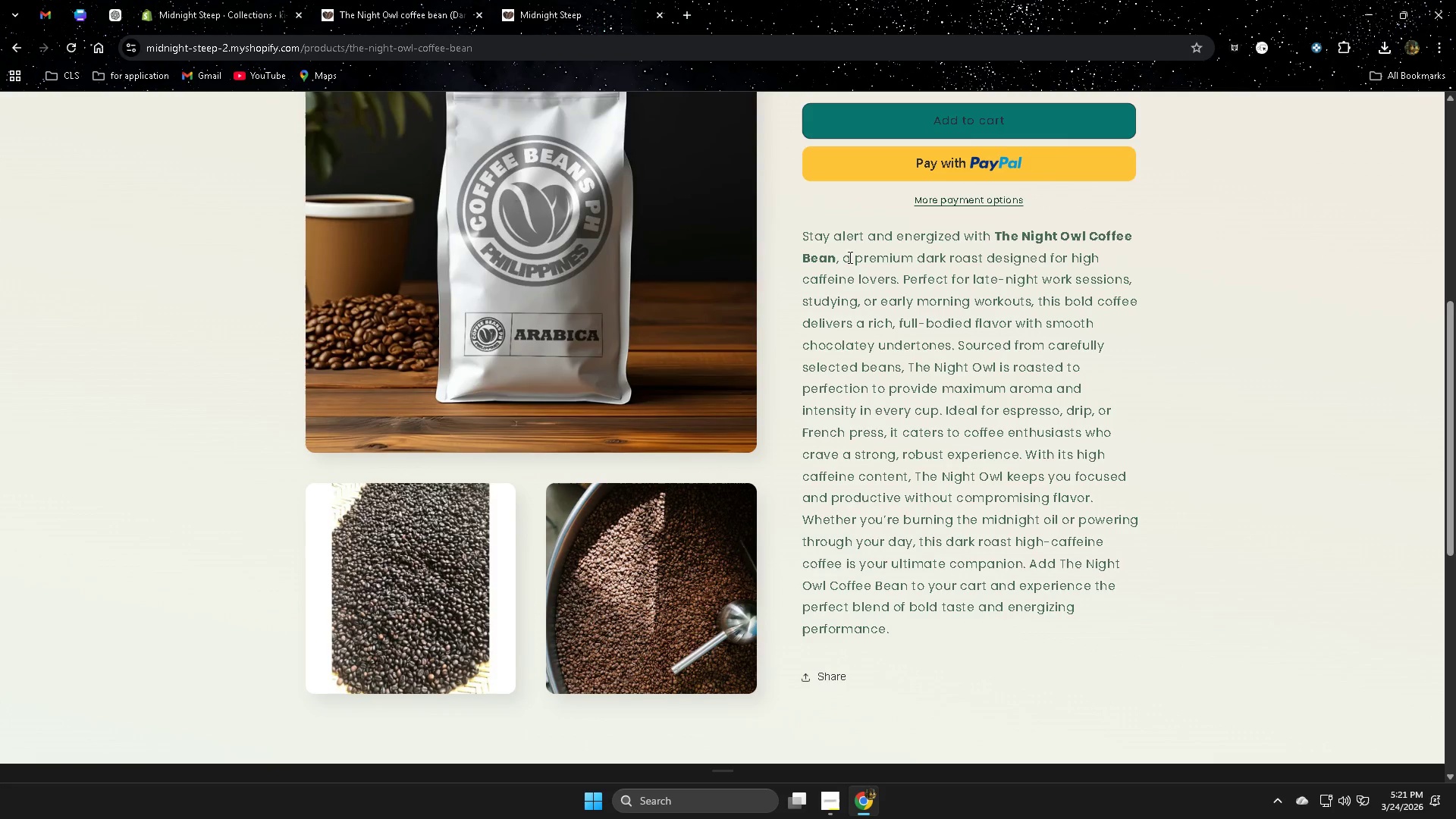 
double_click([883, 257])
 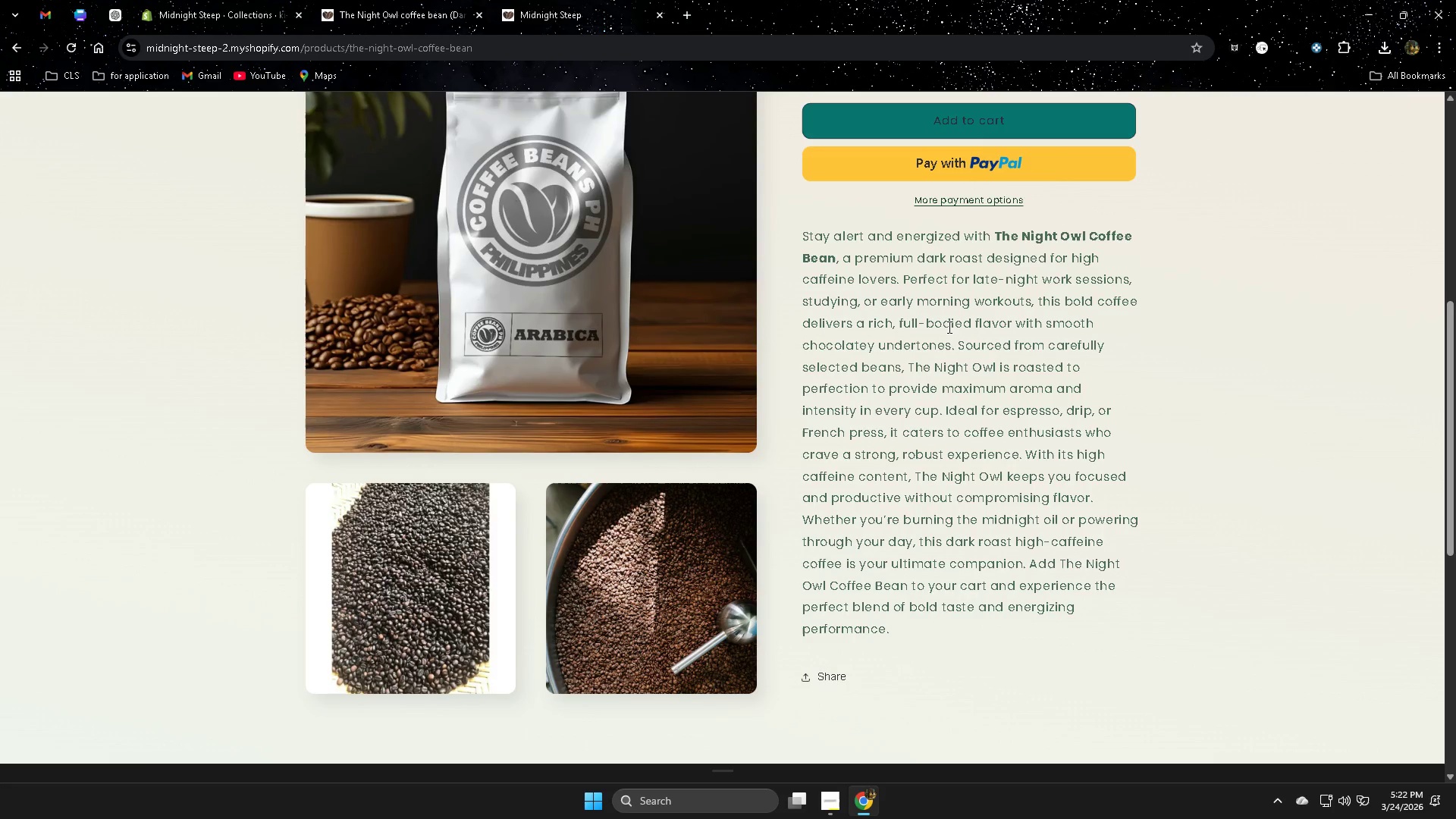 
wait(72.08)
 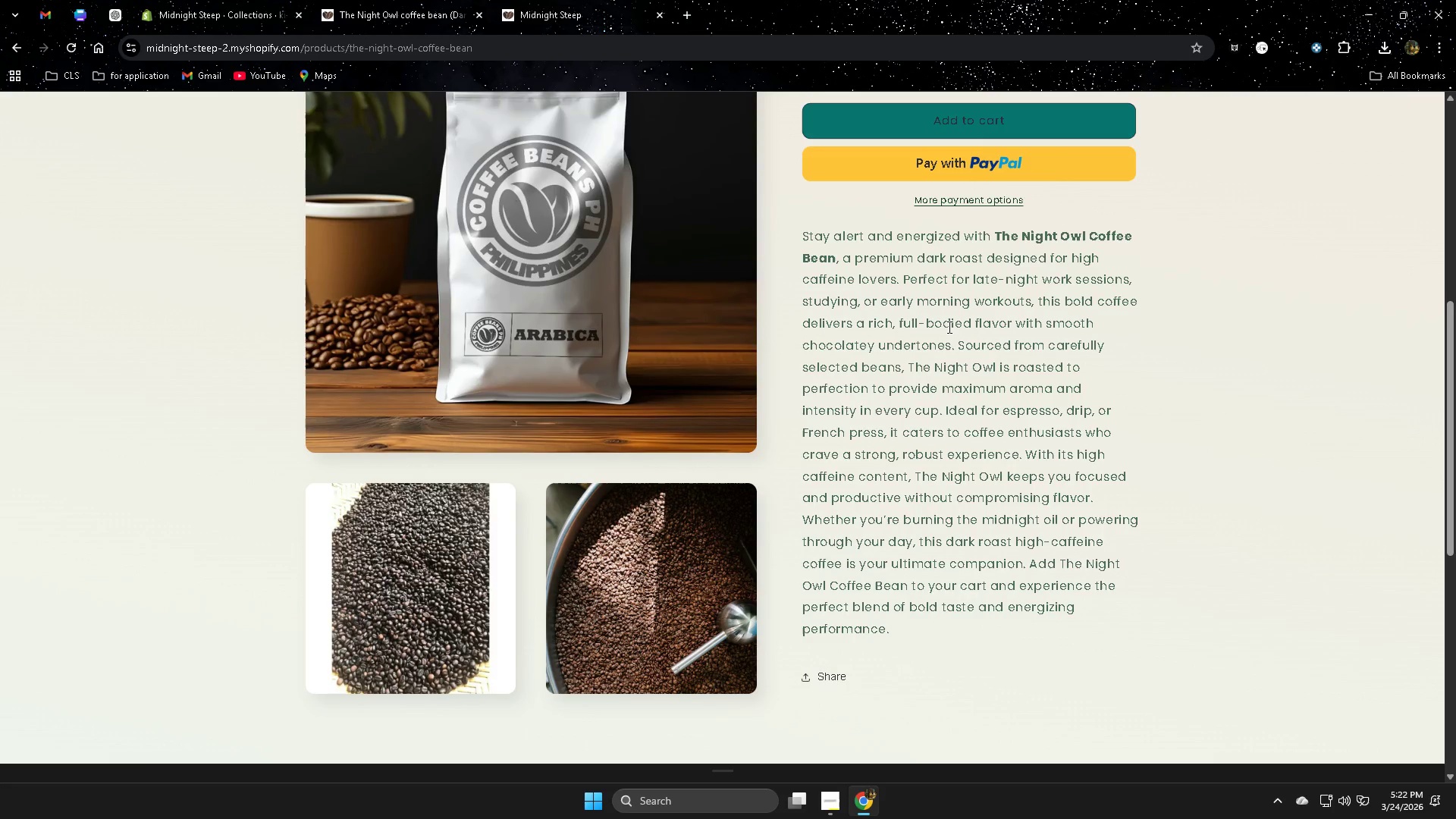 
scroll: coordinate [975, 574], scroll_direction: down, amount: 7.0
 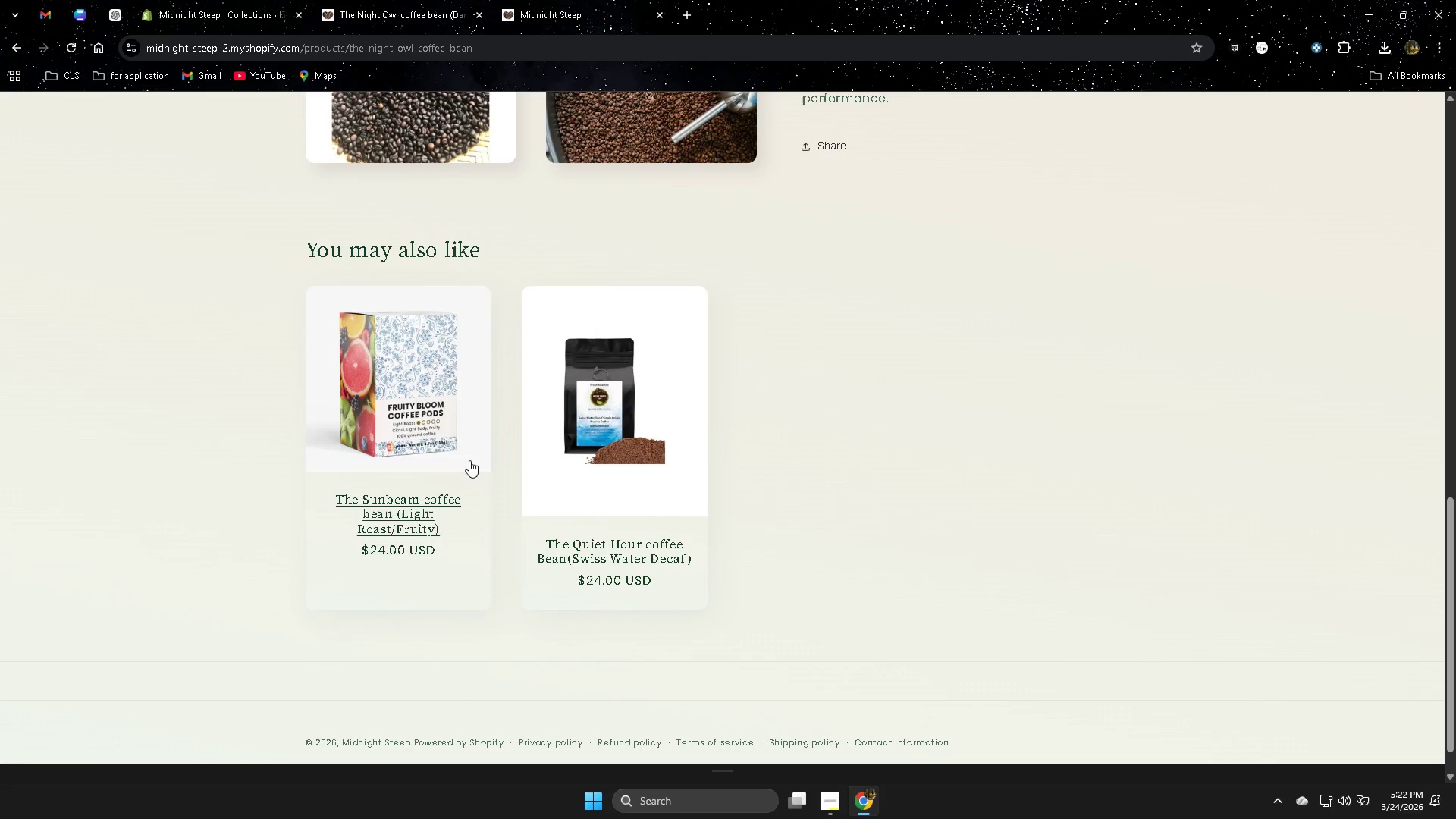 
left_click([427, 440])
 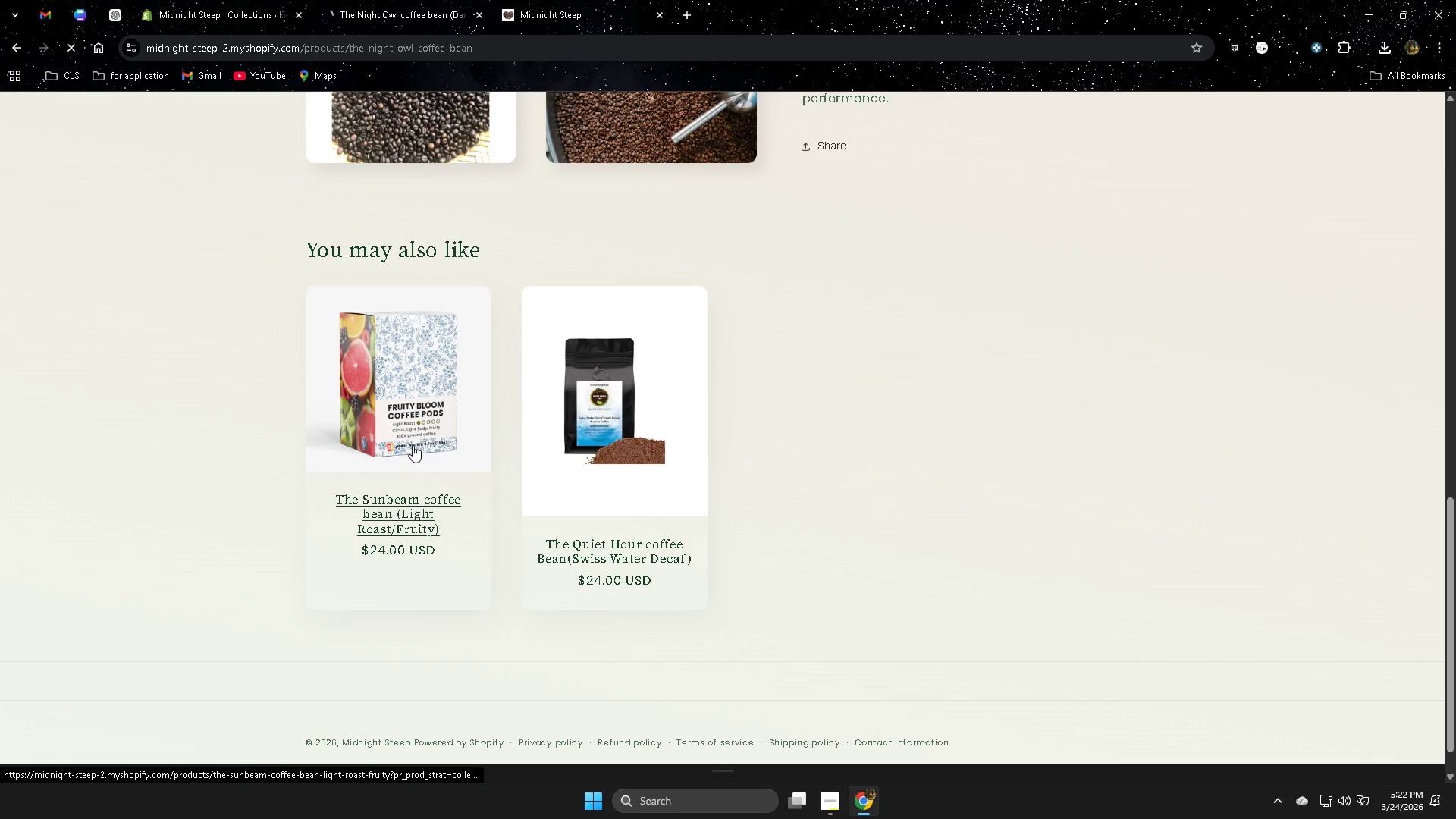 
mouse_move([377, 438])
 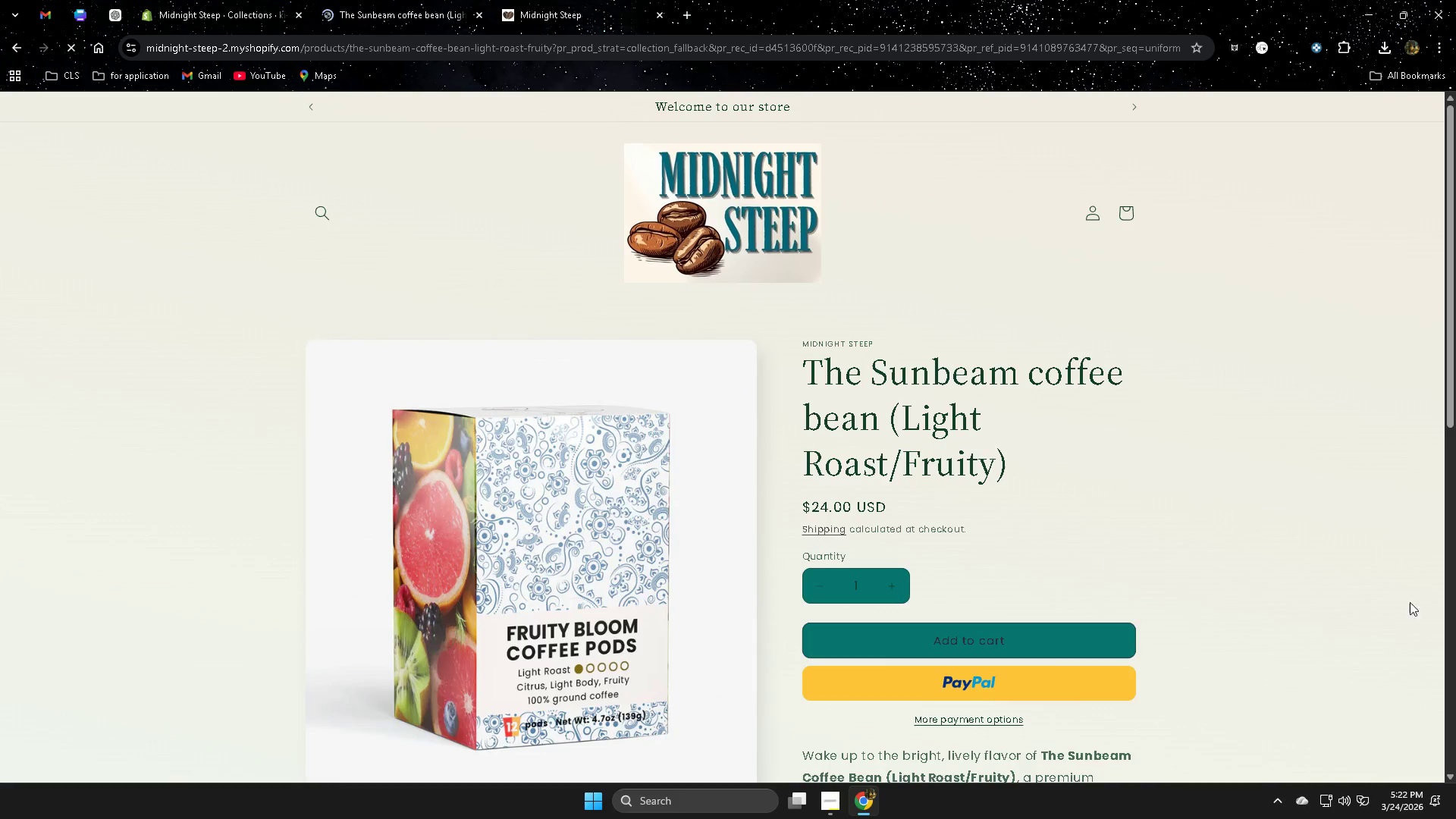 
scroll: coordinate [1362, 638], scroll_direction: down, amount: 7.0
 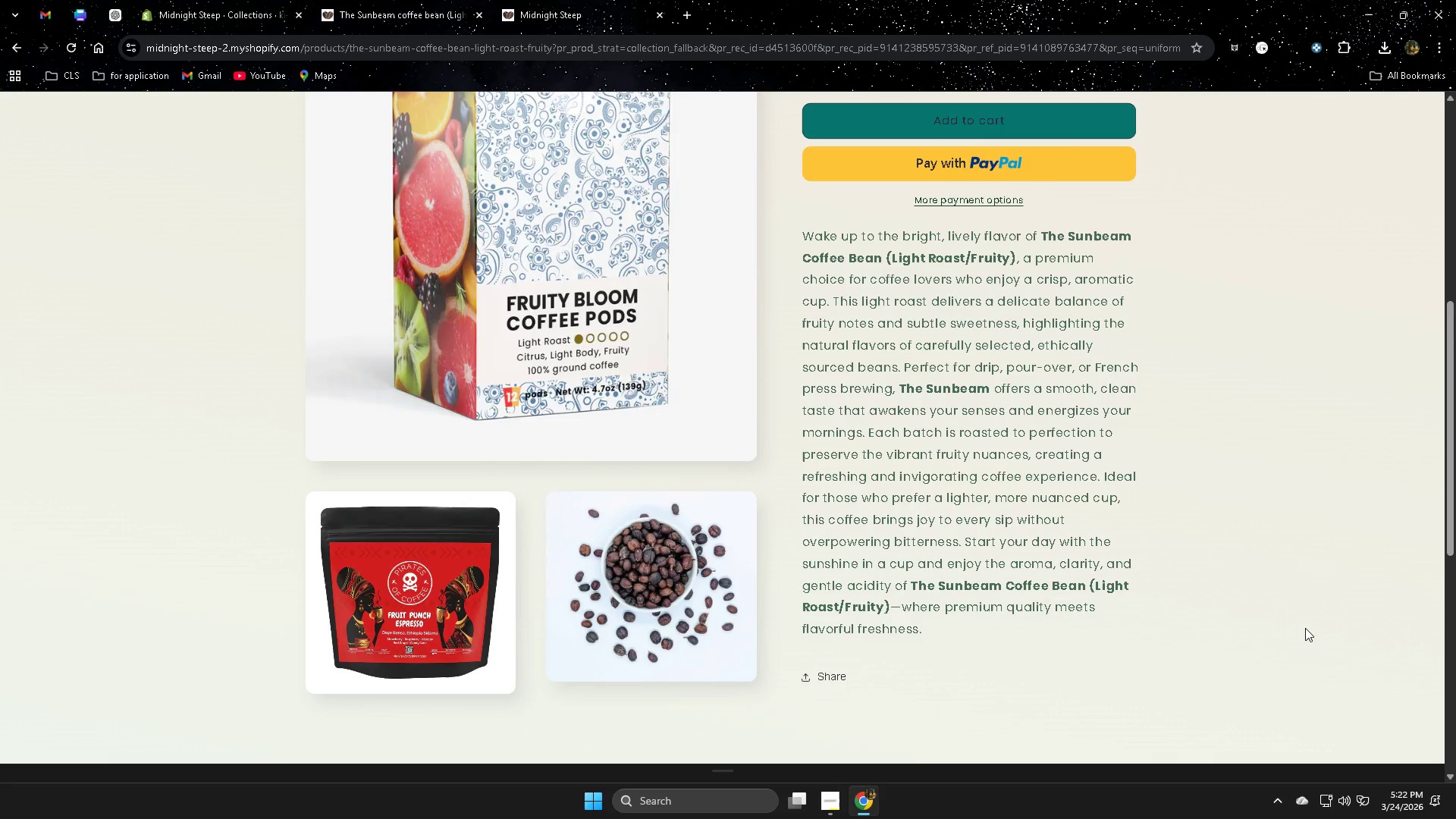 
scroll: coordinate [1305, 628], scroll_direction: up, amount: 3.0
 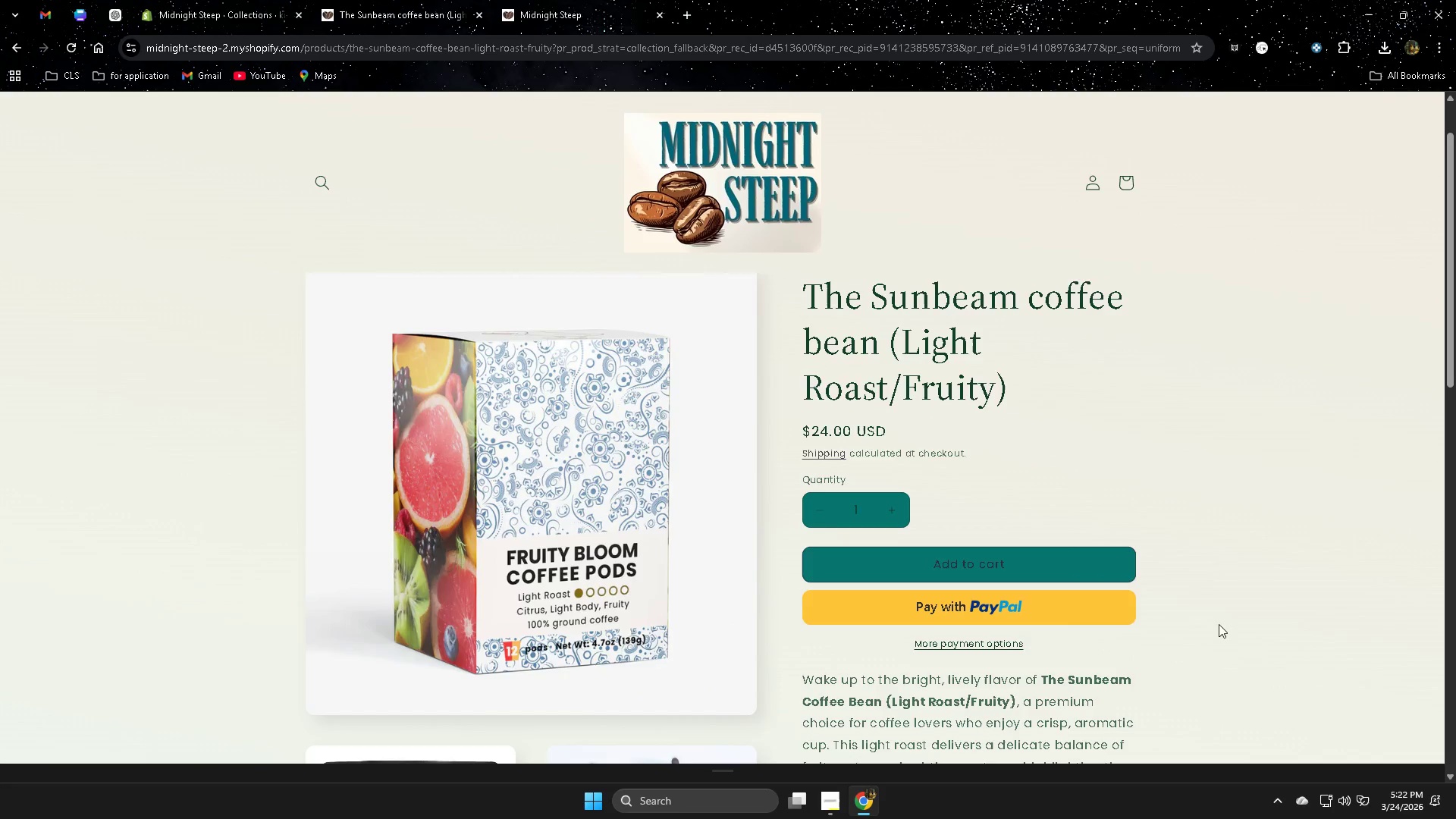 
left_click([962, 646])
 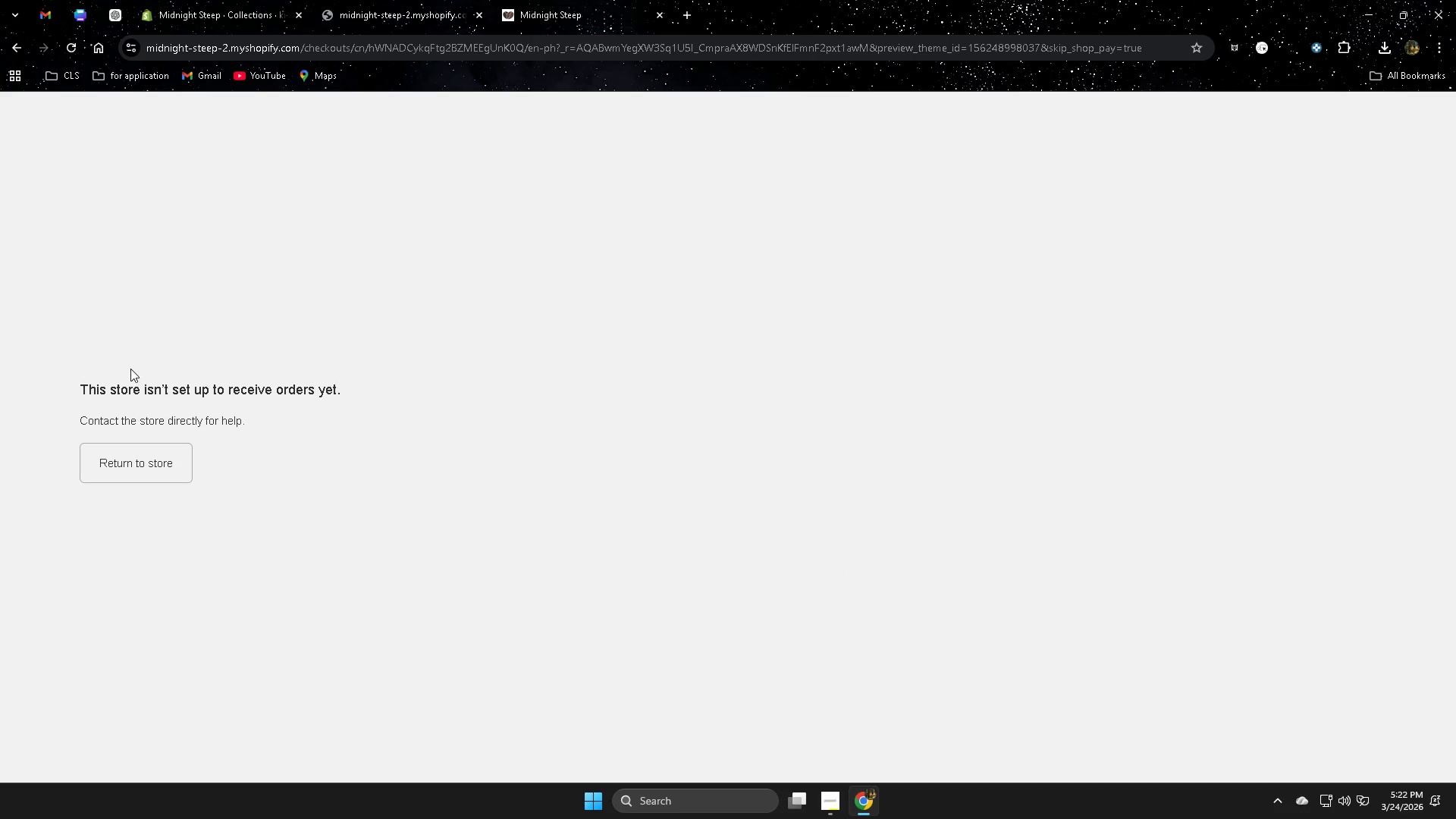 
wait(10.84)
 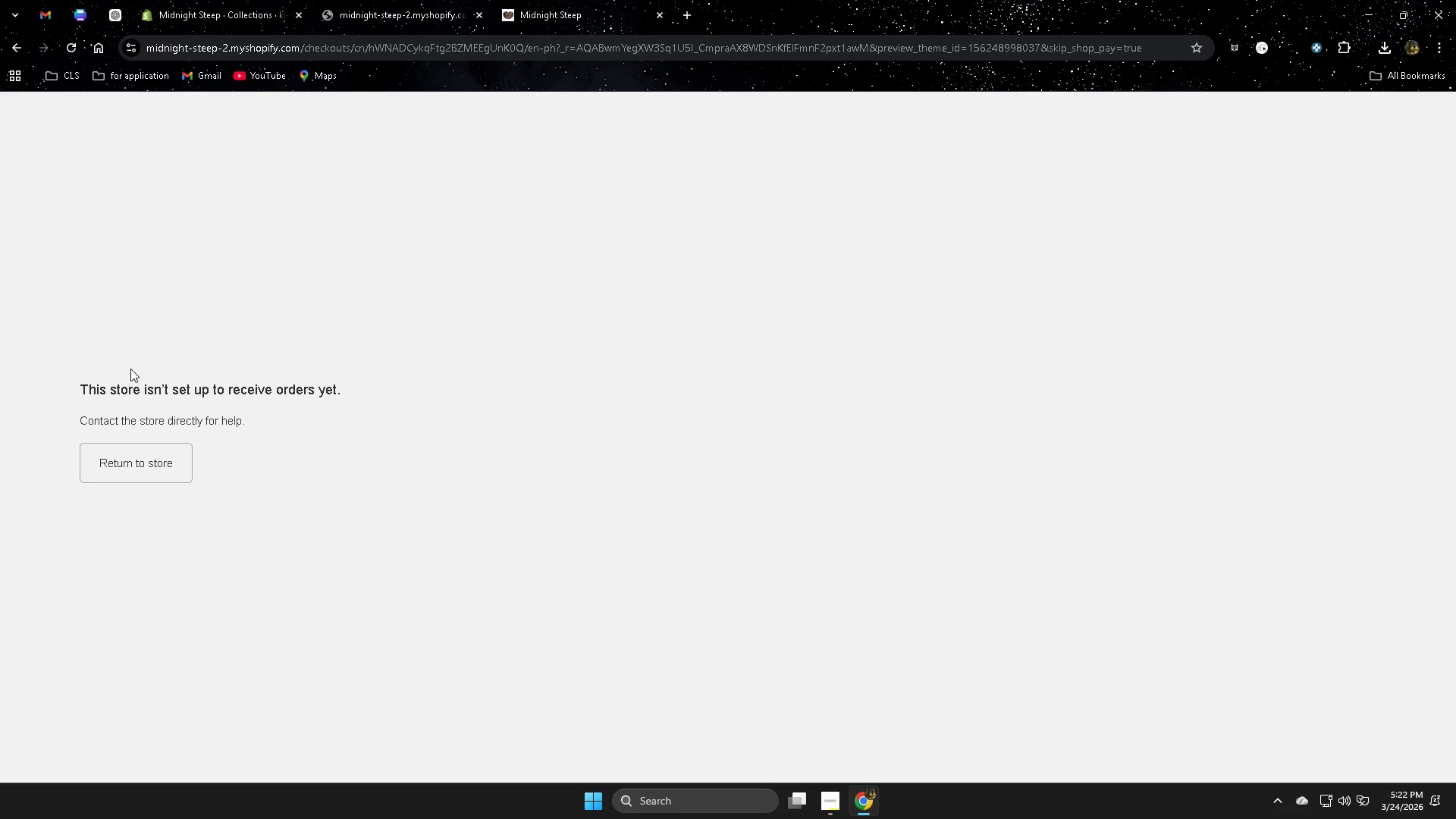 
scroll: coordinate [1143, 559], scroll_direction: down, amount: 11.0
 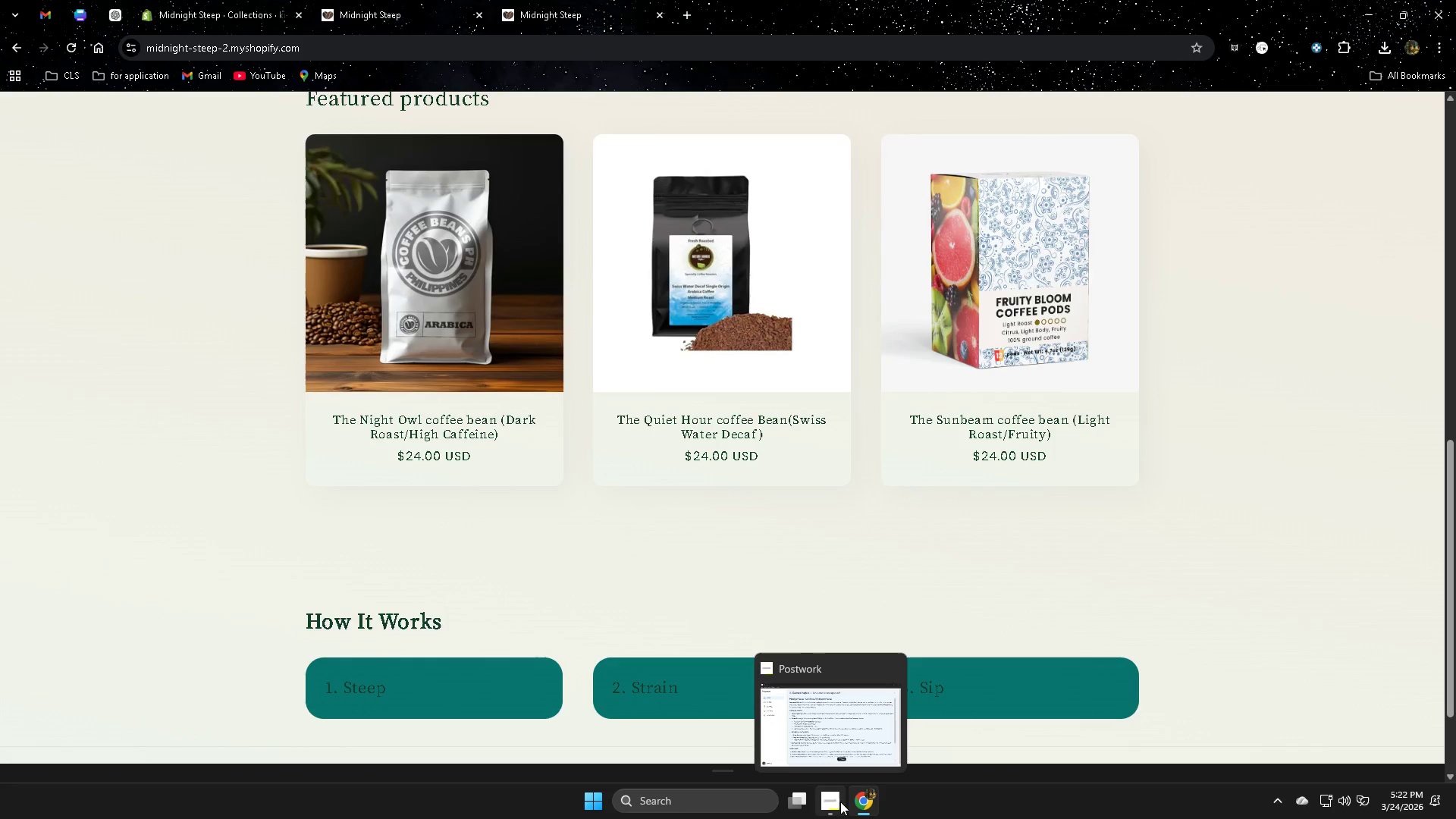 
left_click([833, 802])